 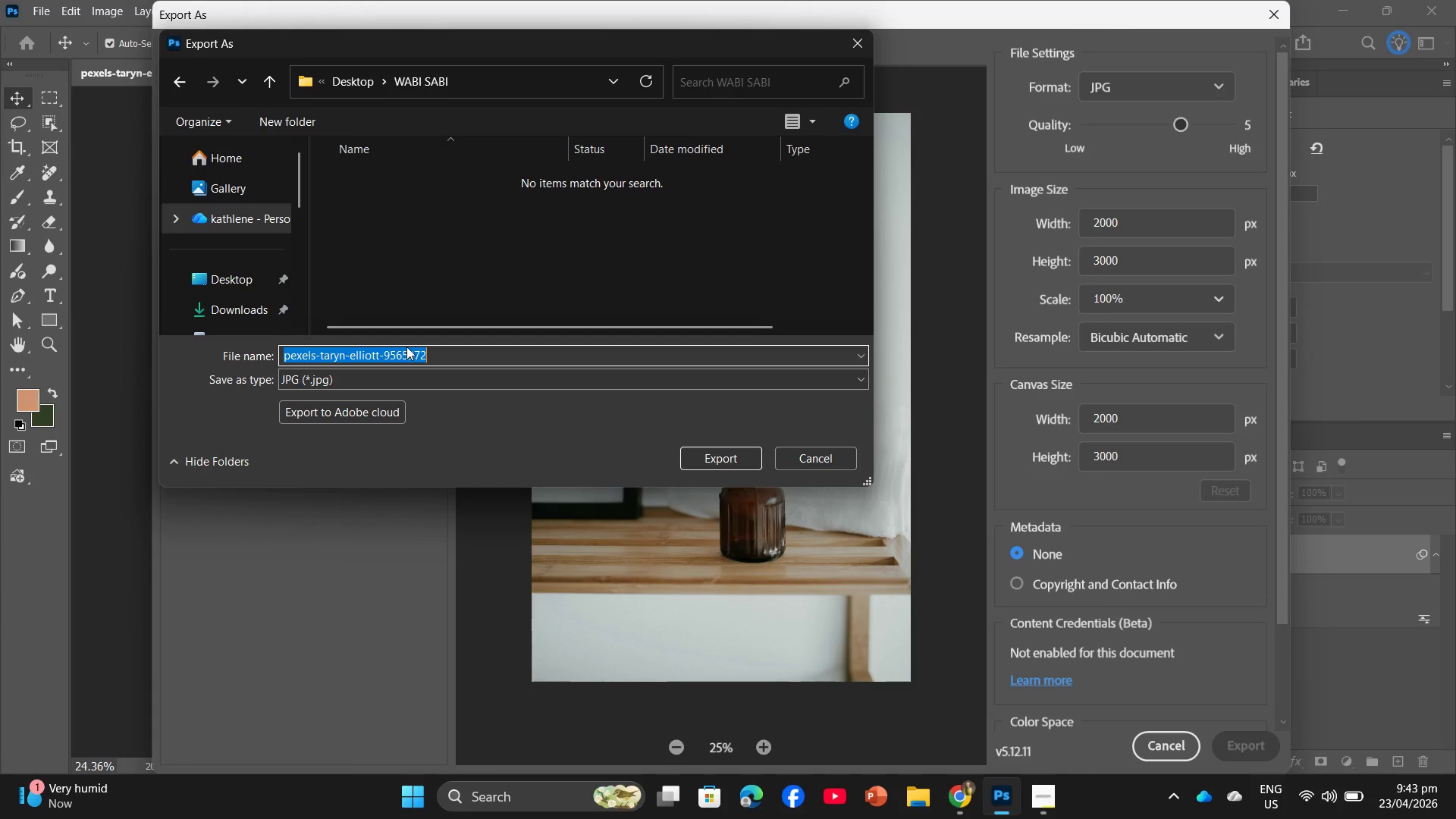 
key(Control+V)
 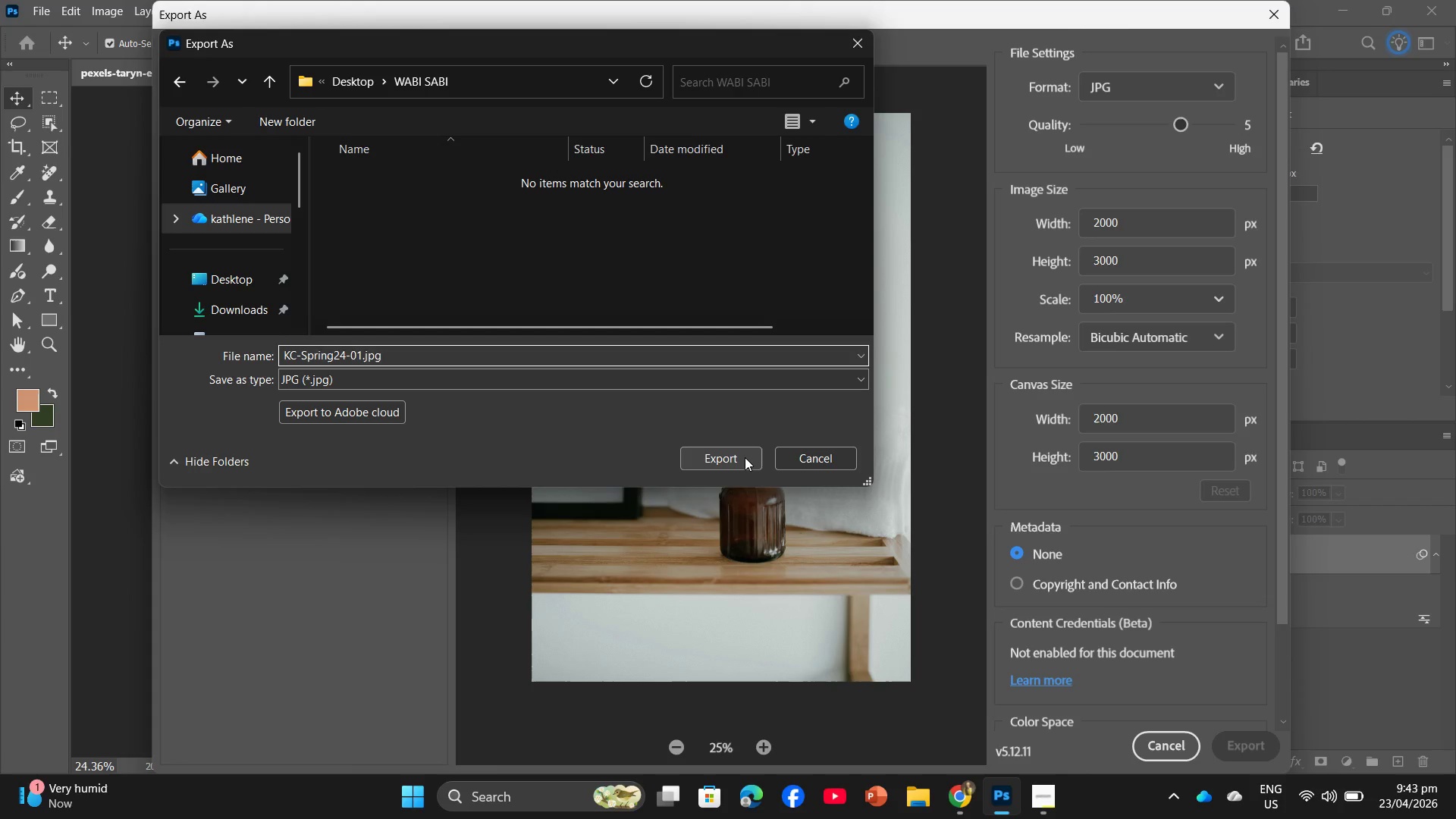 
left_click([745, 457])
 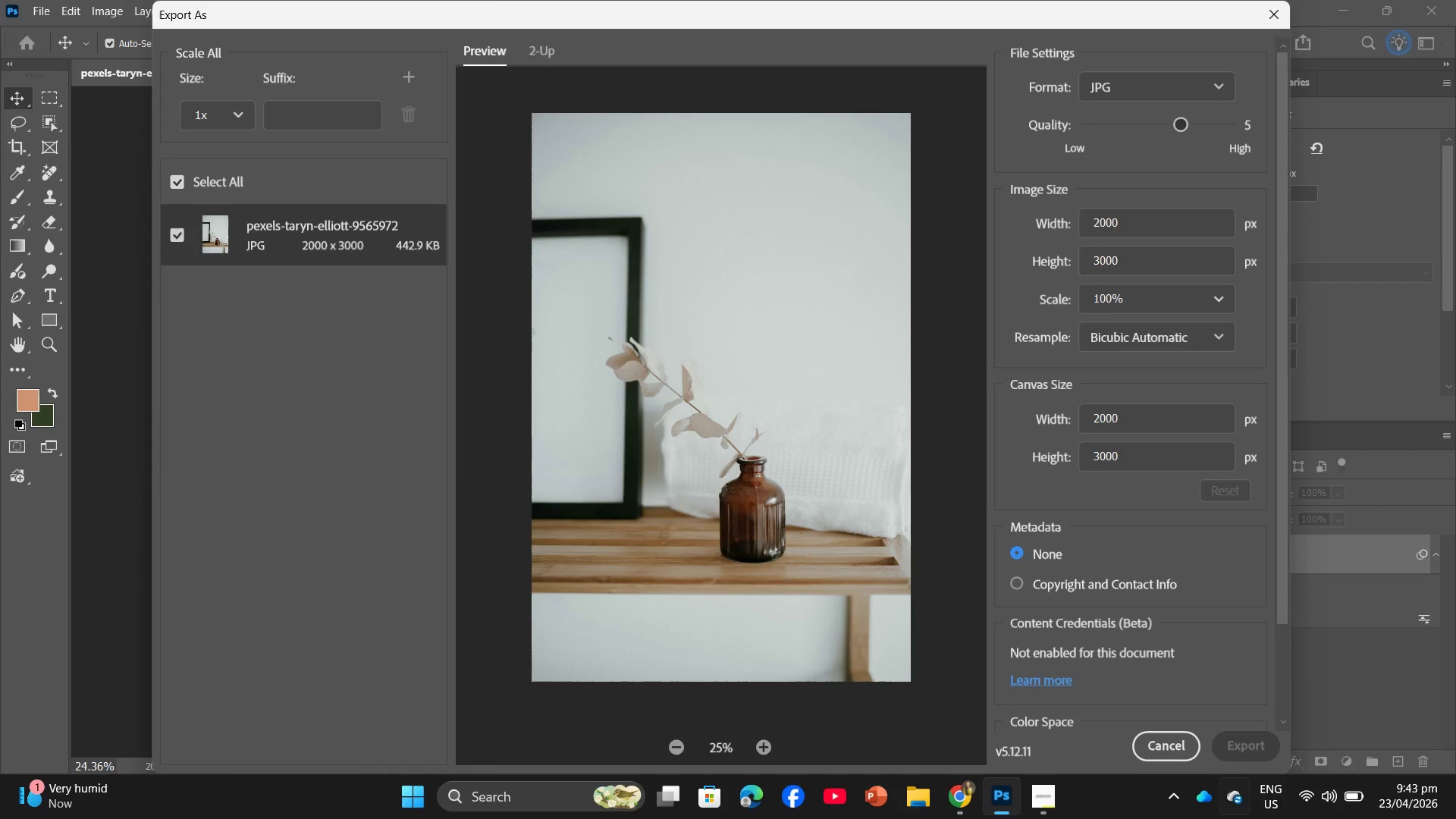 
mouse_move([1049, 784])
 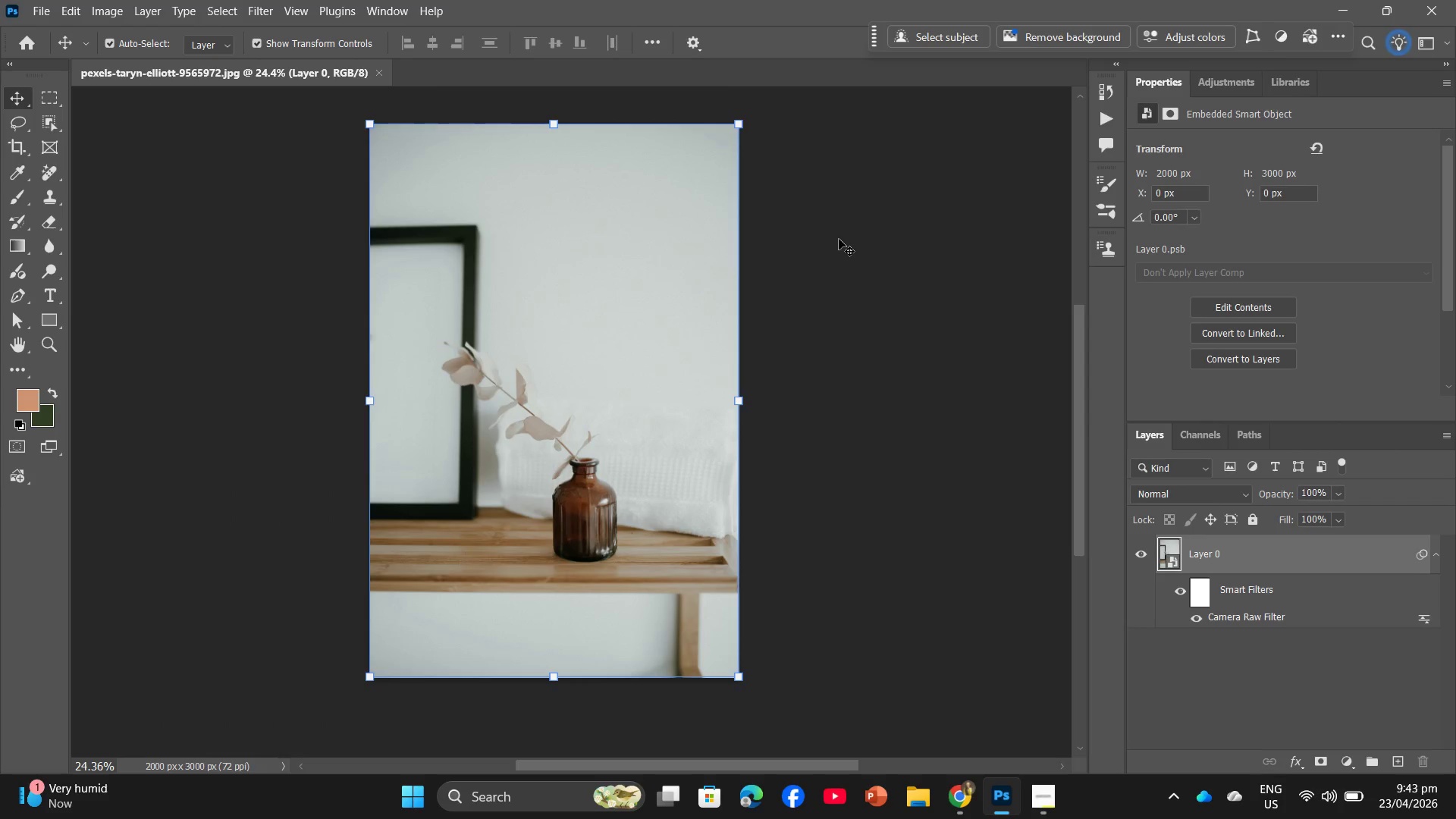 
wait(7.41)
 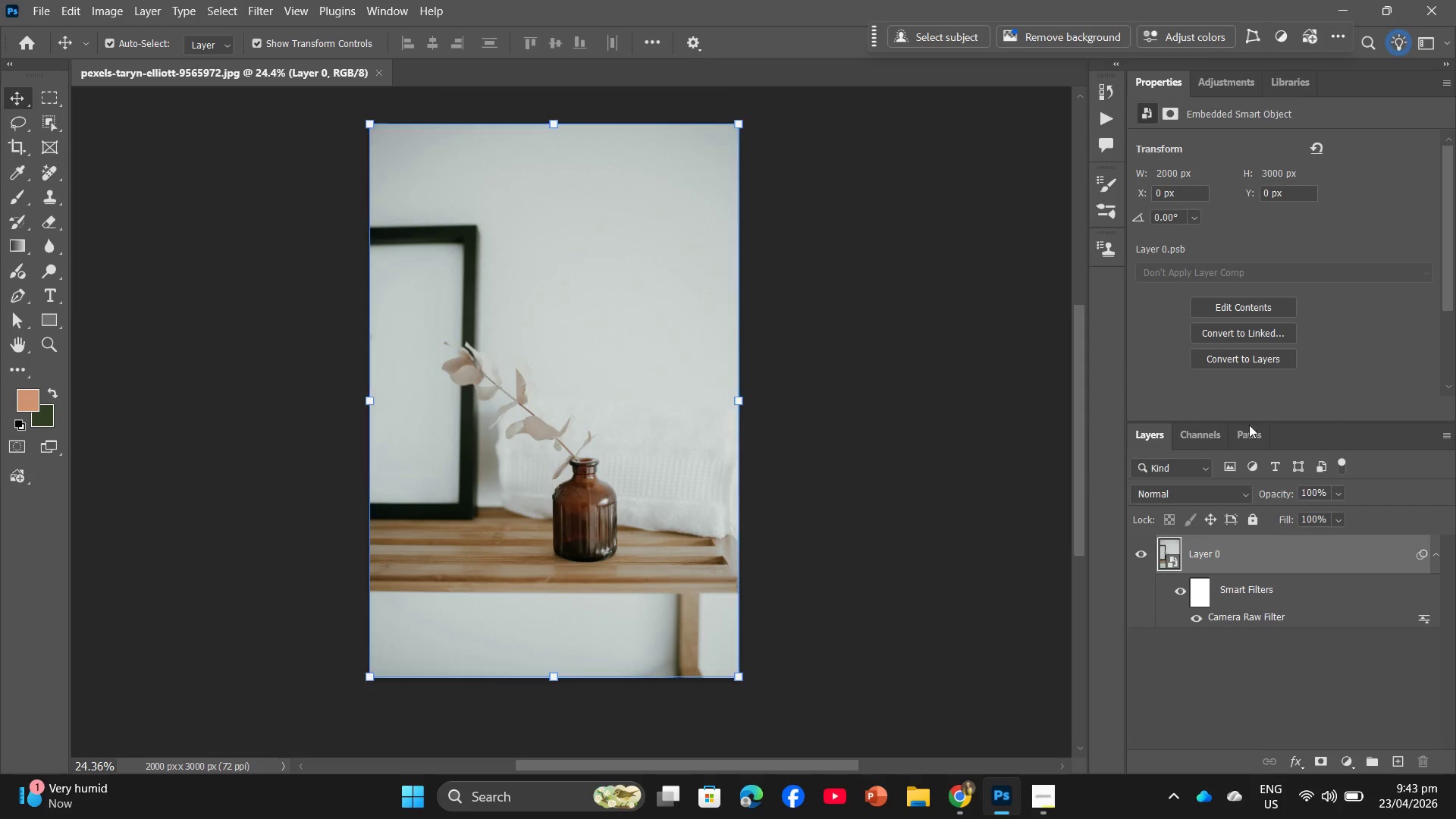 
left_click([377, 67])
 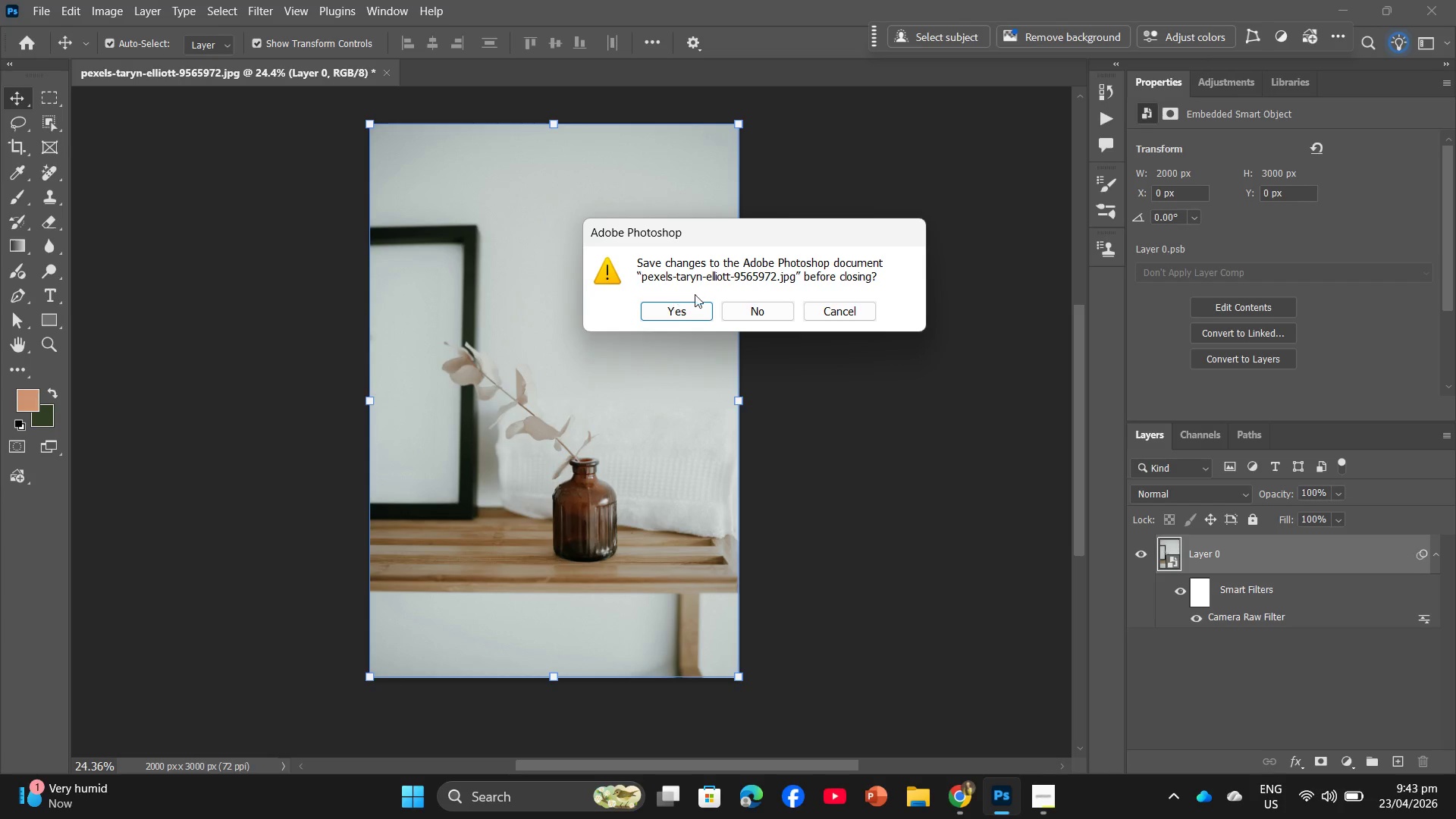 
left_click([745, 310])
 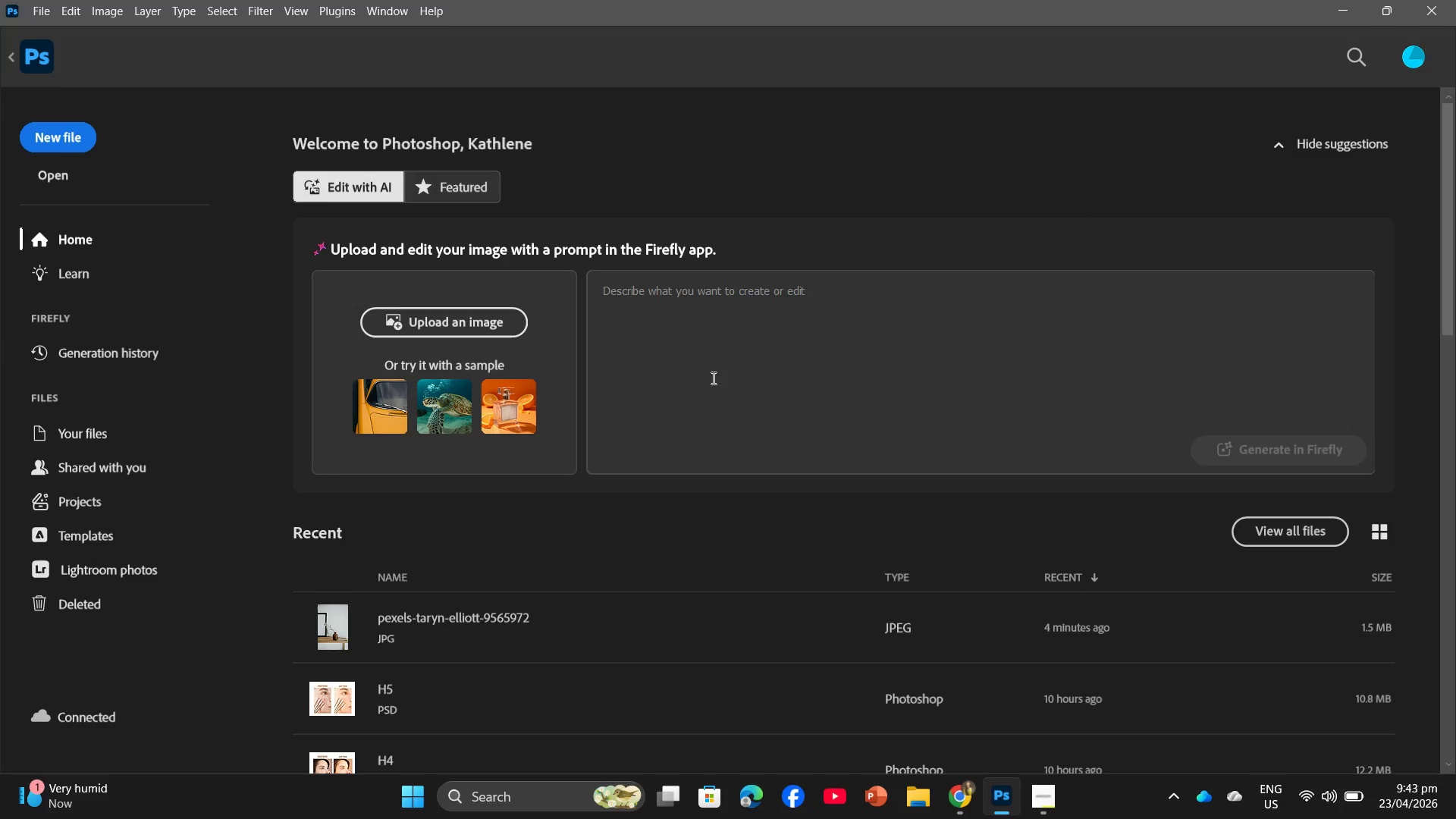 
key(Alt+AltLeft)
 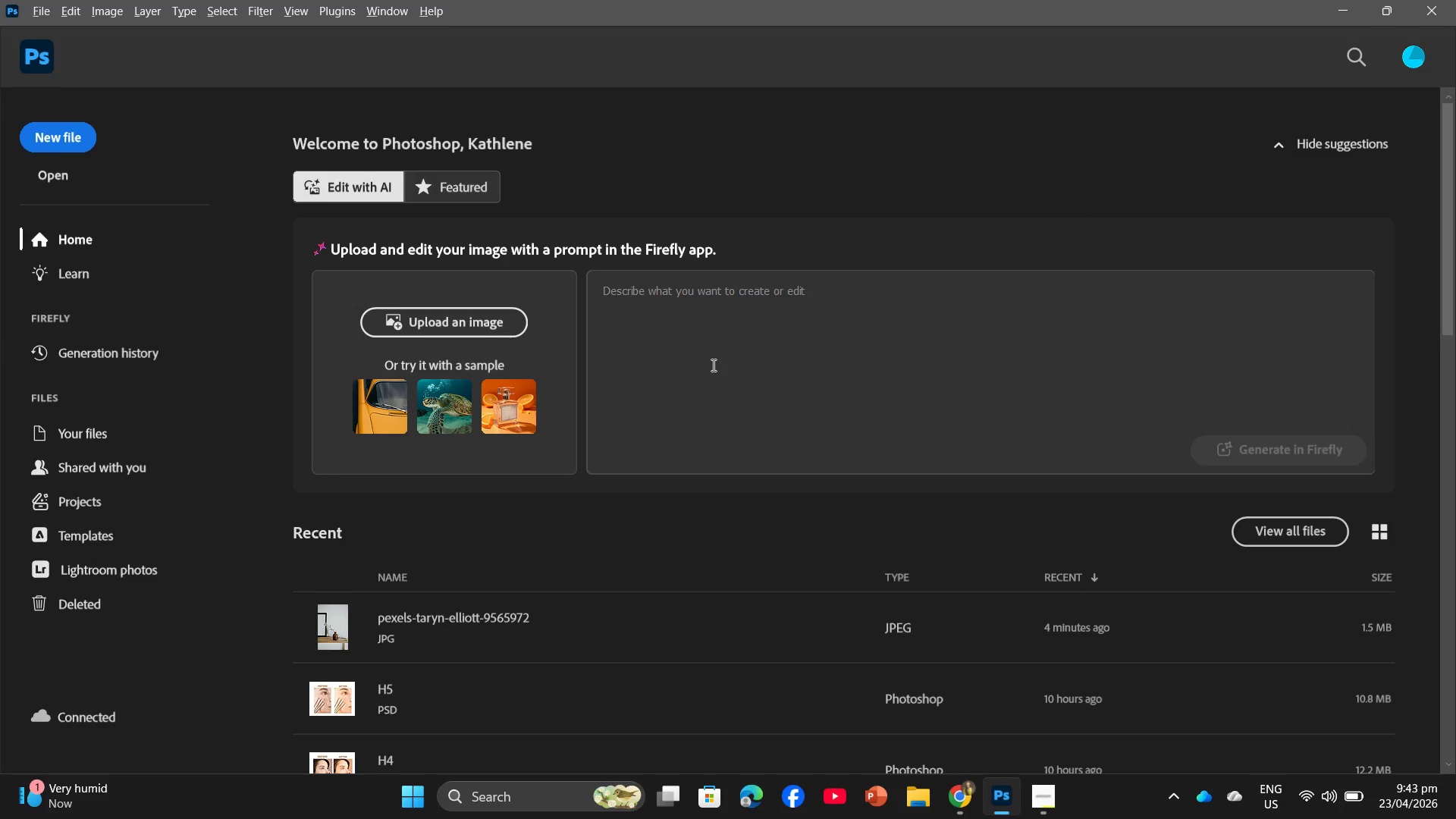 
key(Alt+Tab)